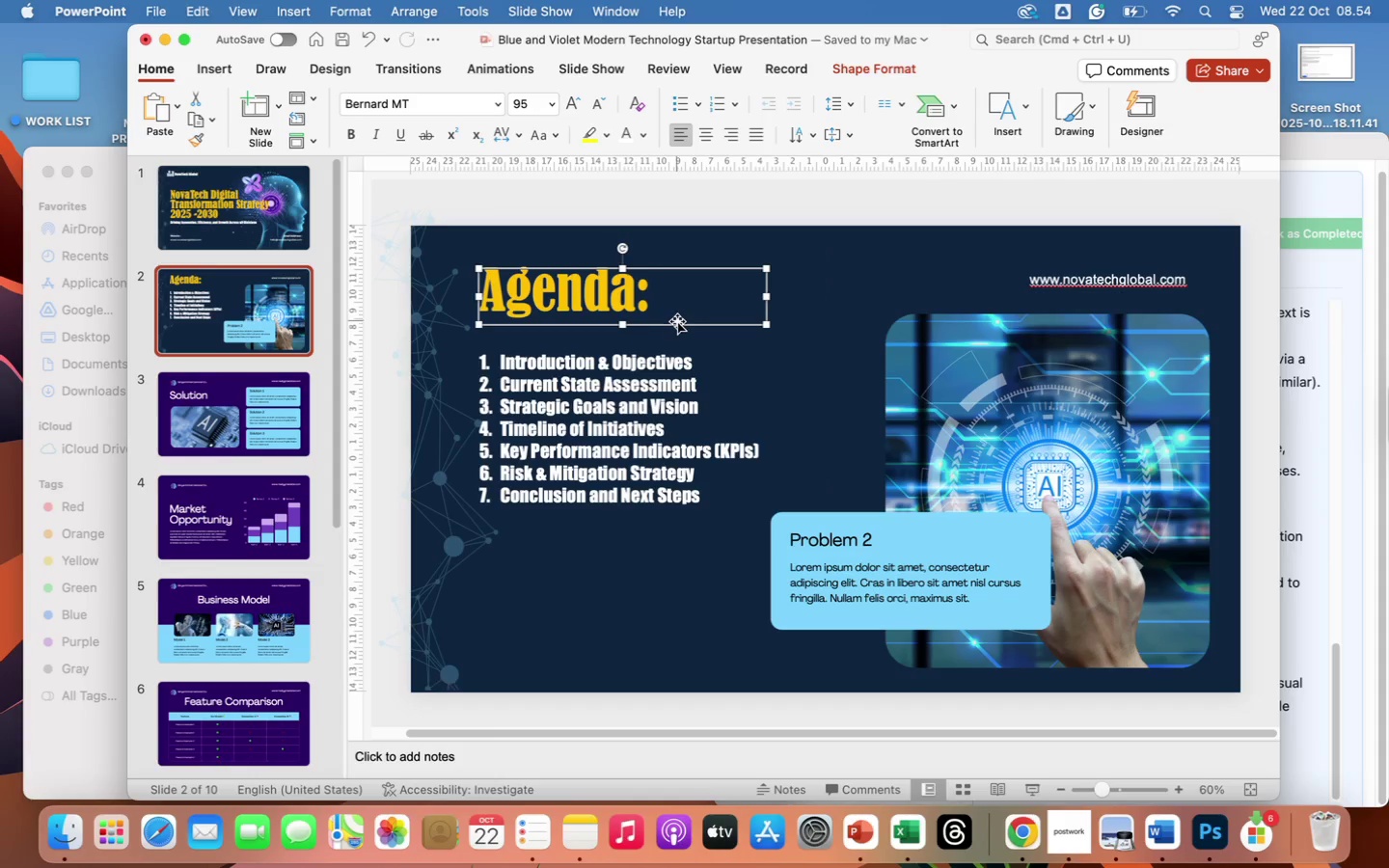 
left_click_drag(start_coordinate=[677, 321], to_coordinate=[703, 330])
 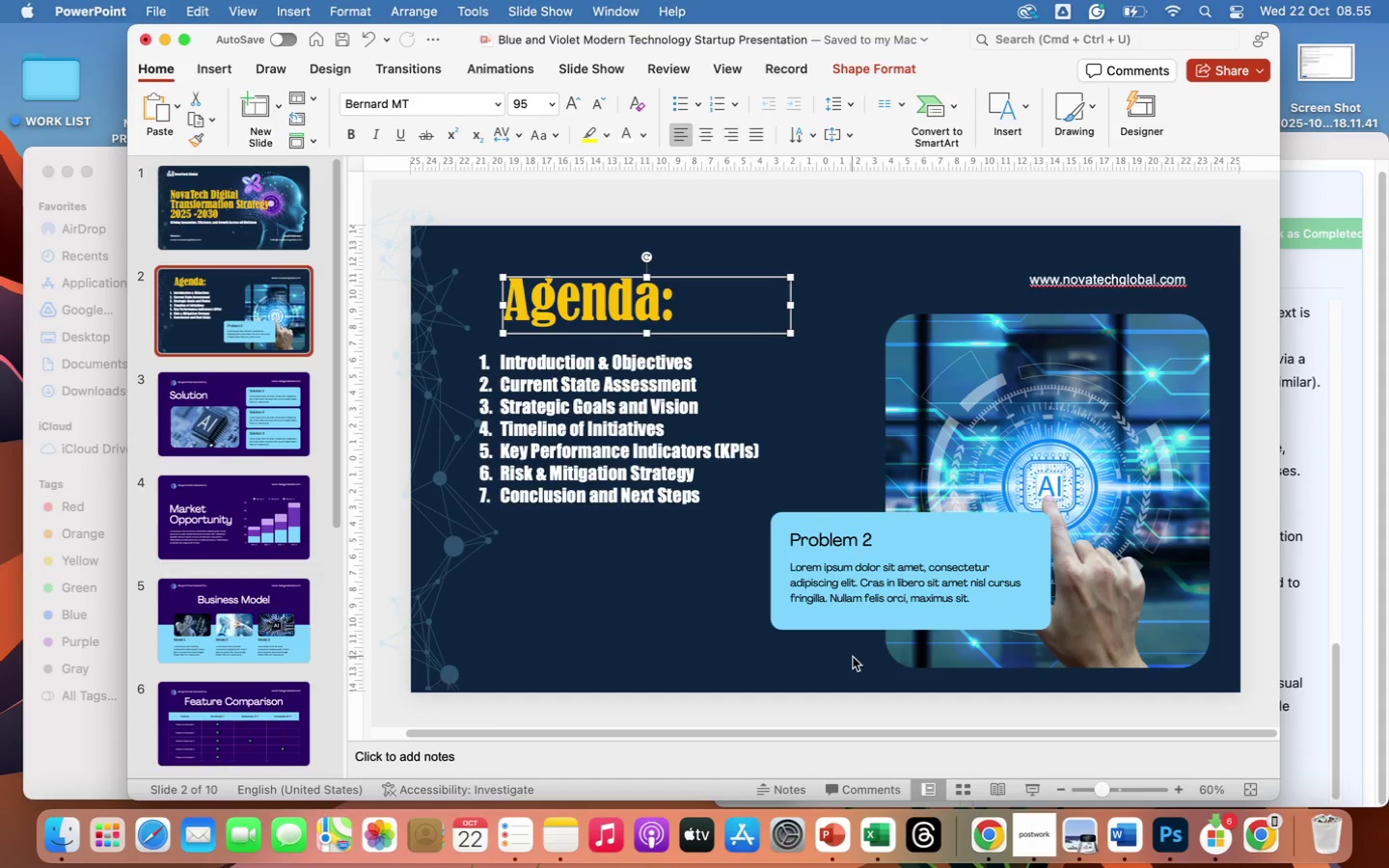 
wait(38.96)
 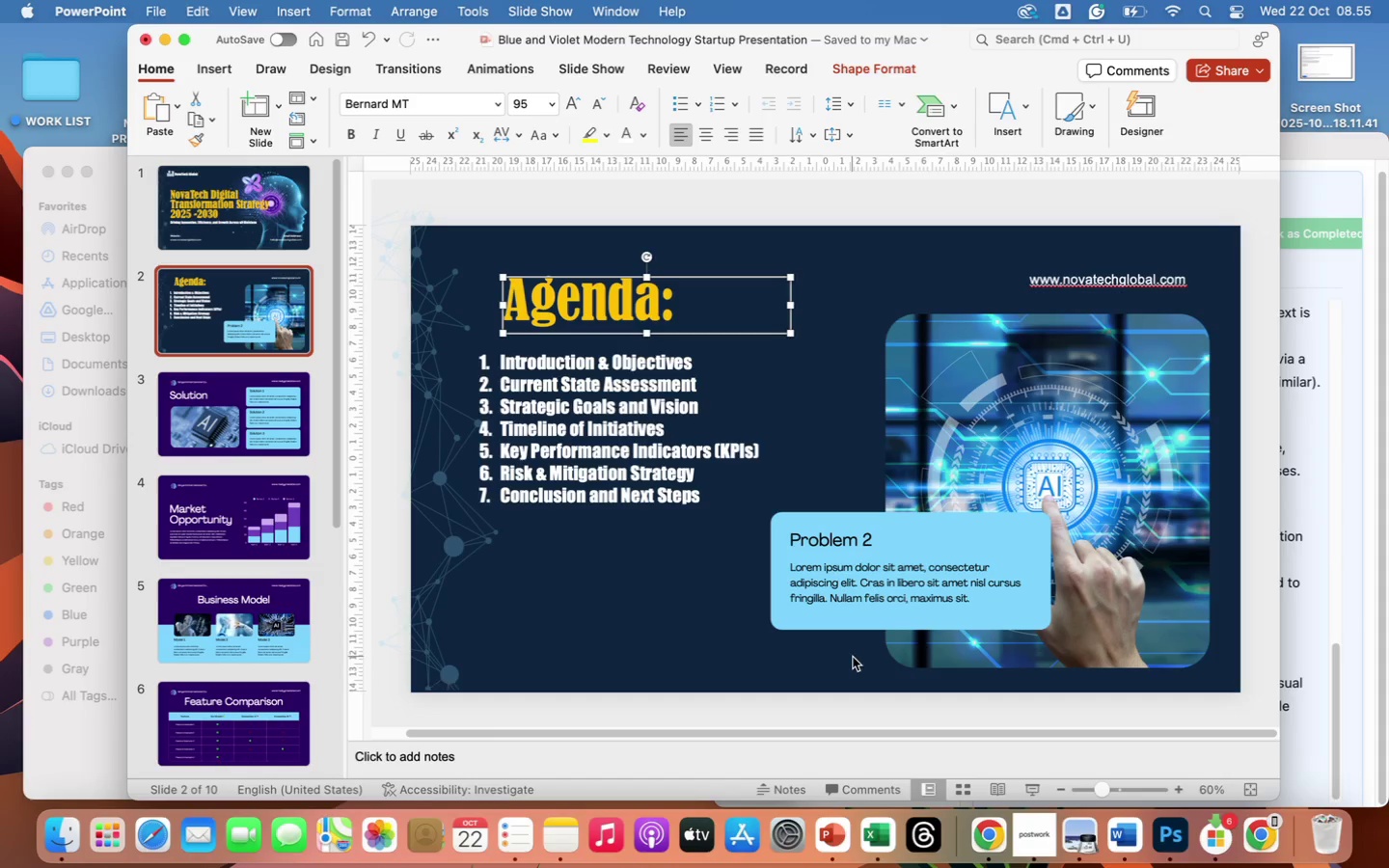 
left_click_drag(start_coordinate=[757, 336], to_coordinate=[741, 337])
 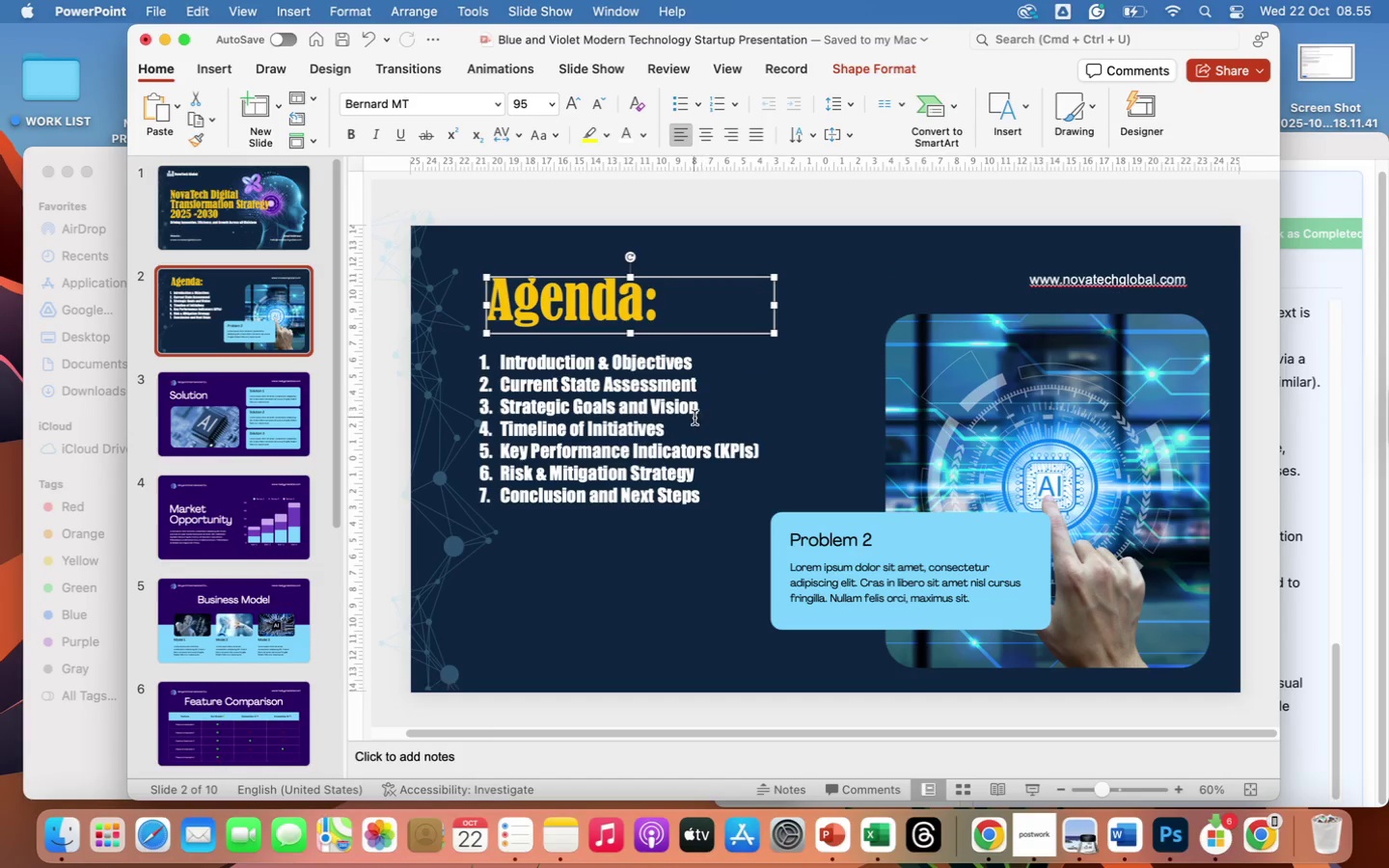 
left_click([694, 418])
 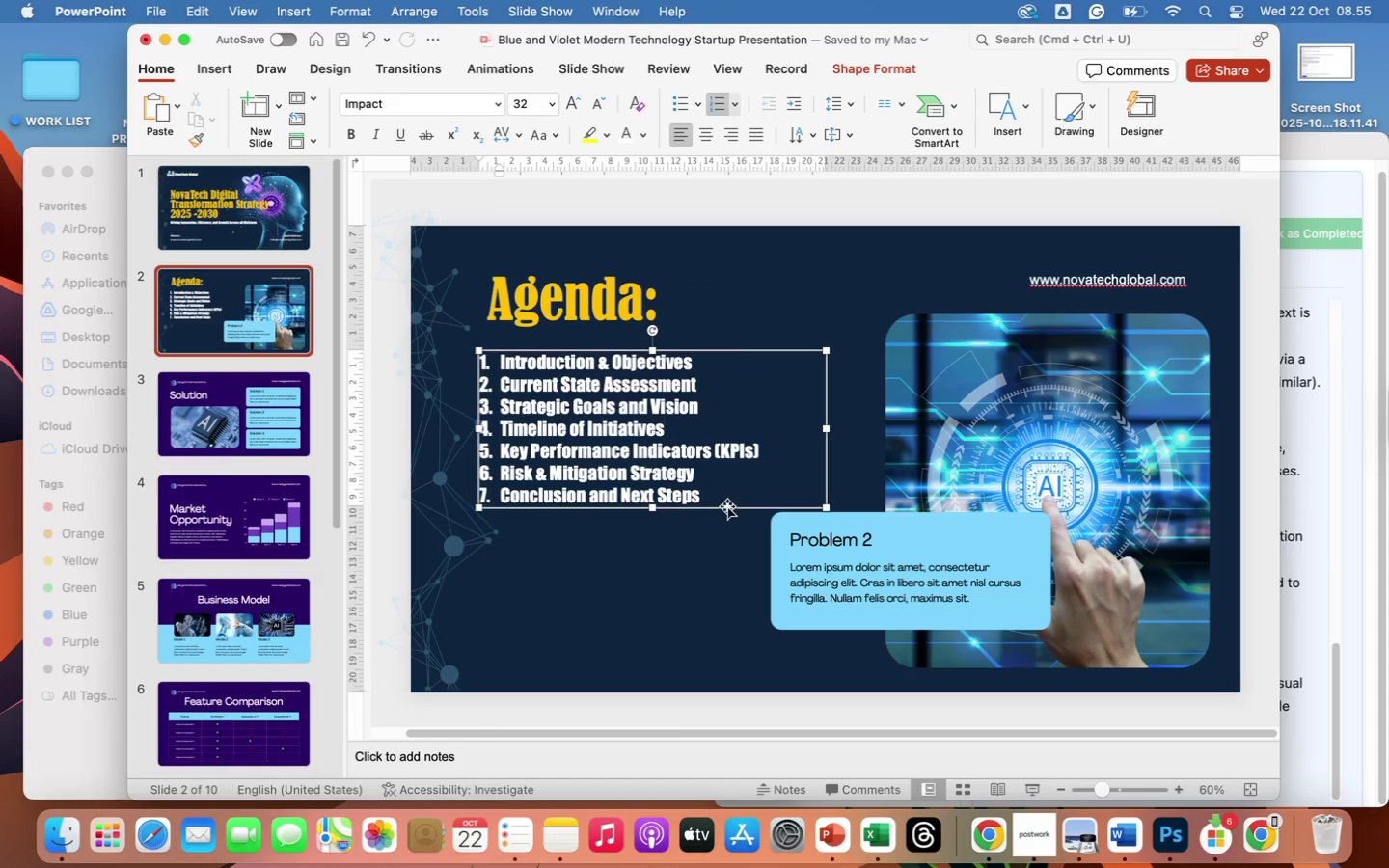 
left_click_drag(start_coordinate=[727, 506], to_coordinate=[749, 509])
 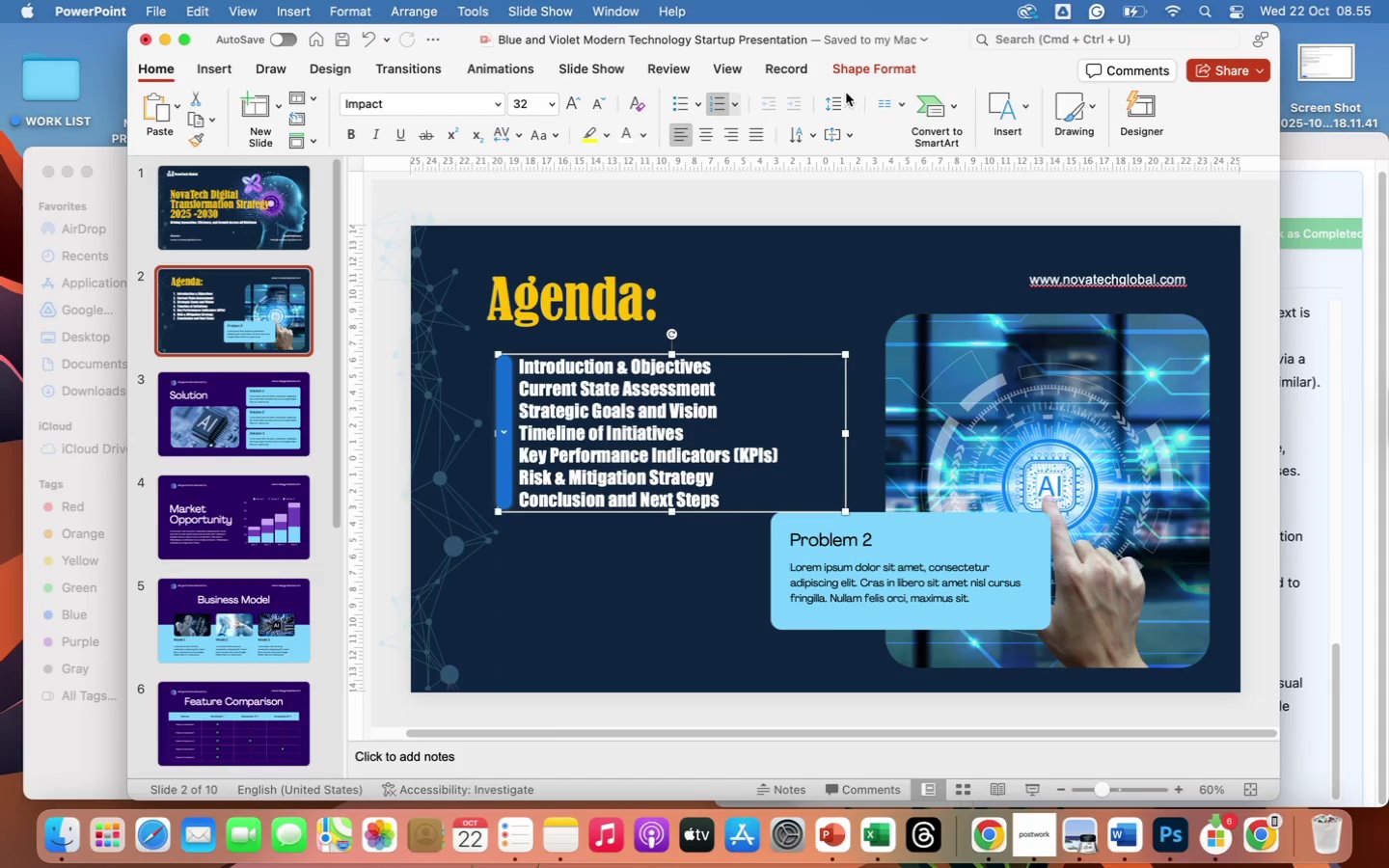 
left_click([839, 106])
 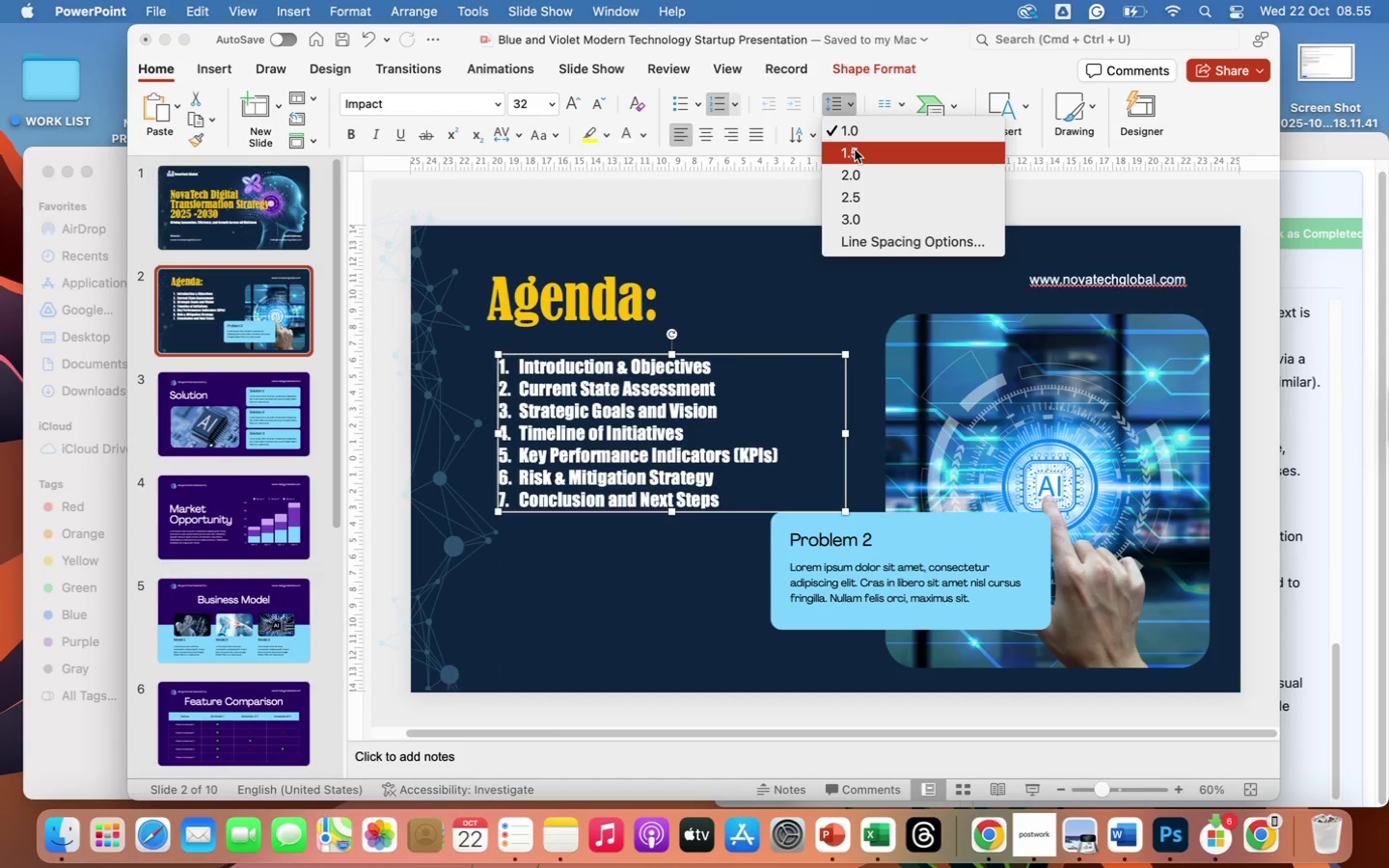 
left_click([855, 149])
 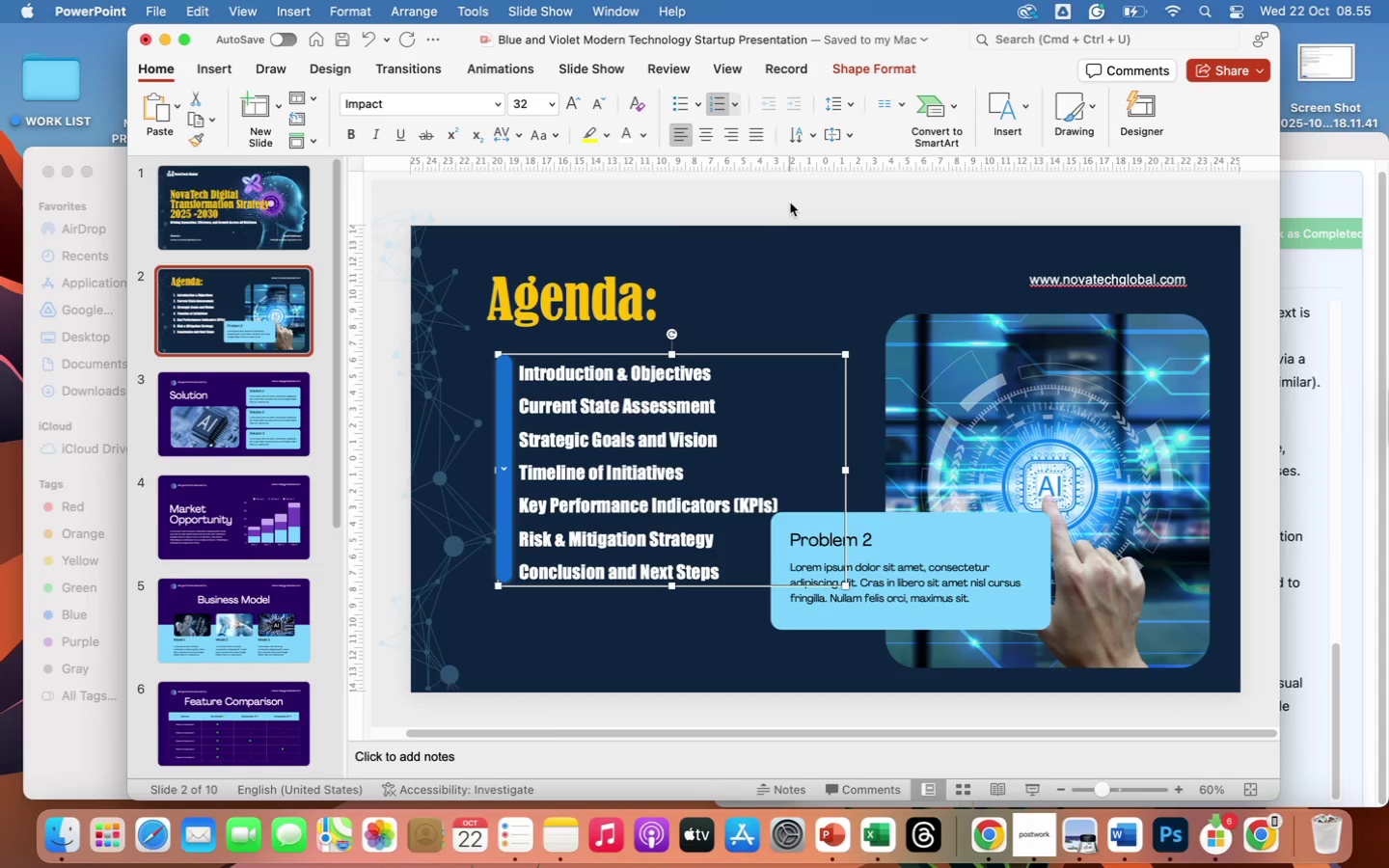 
left_click([792, 198])
 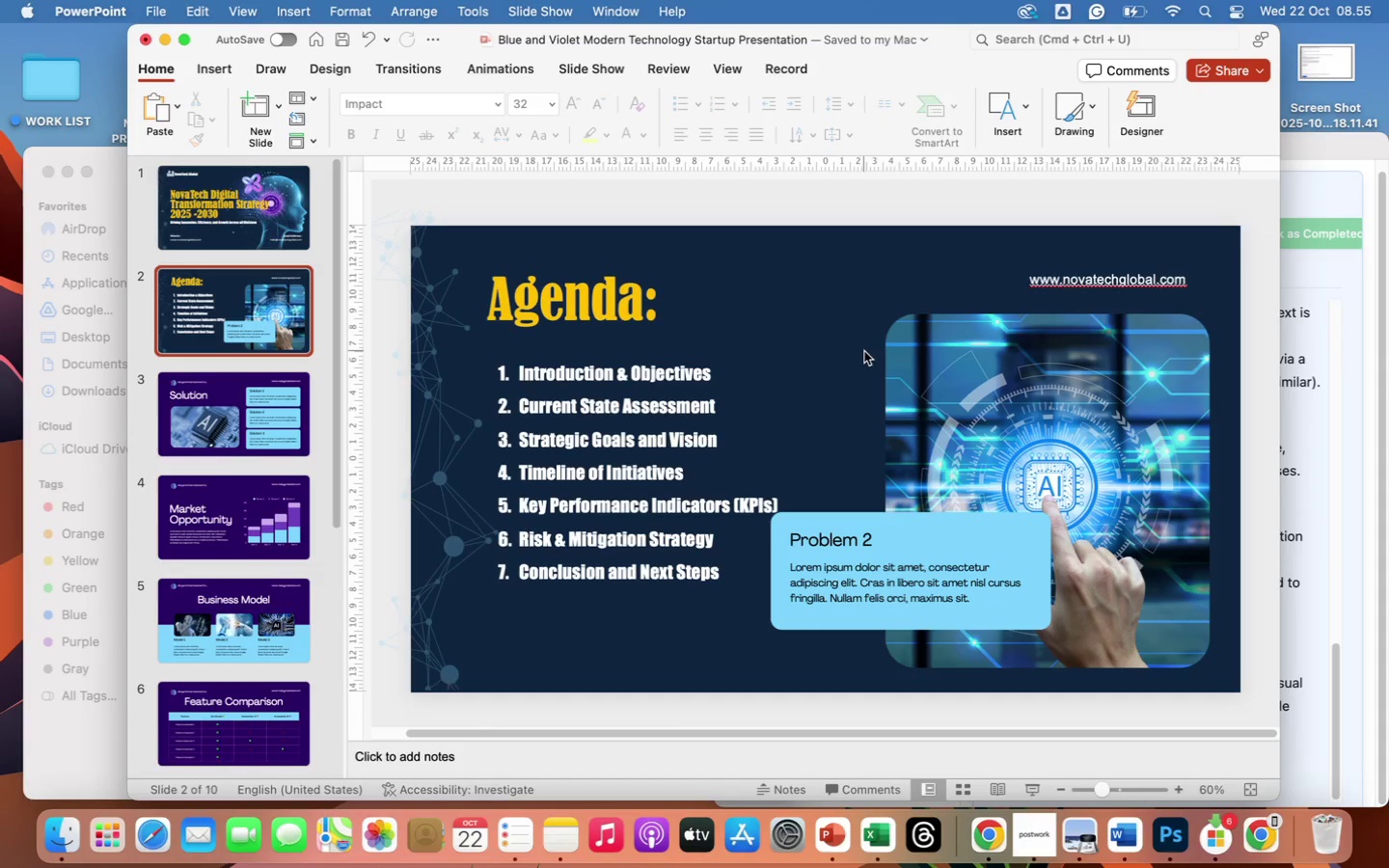 
wait(15.82)
 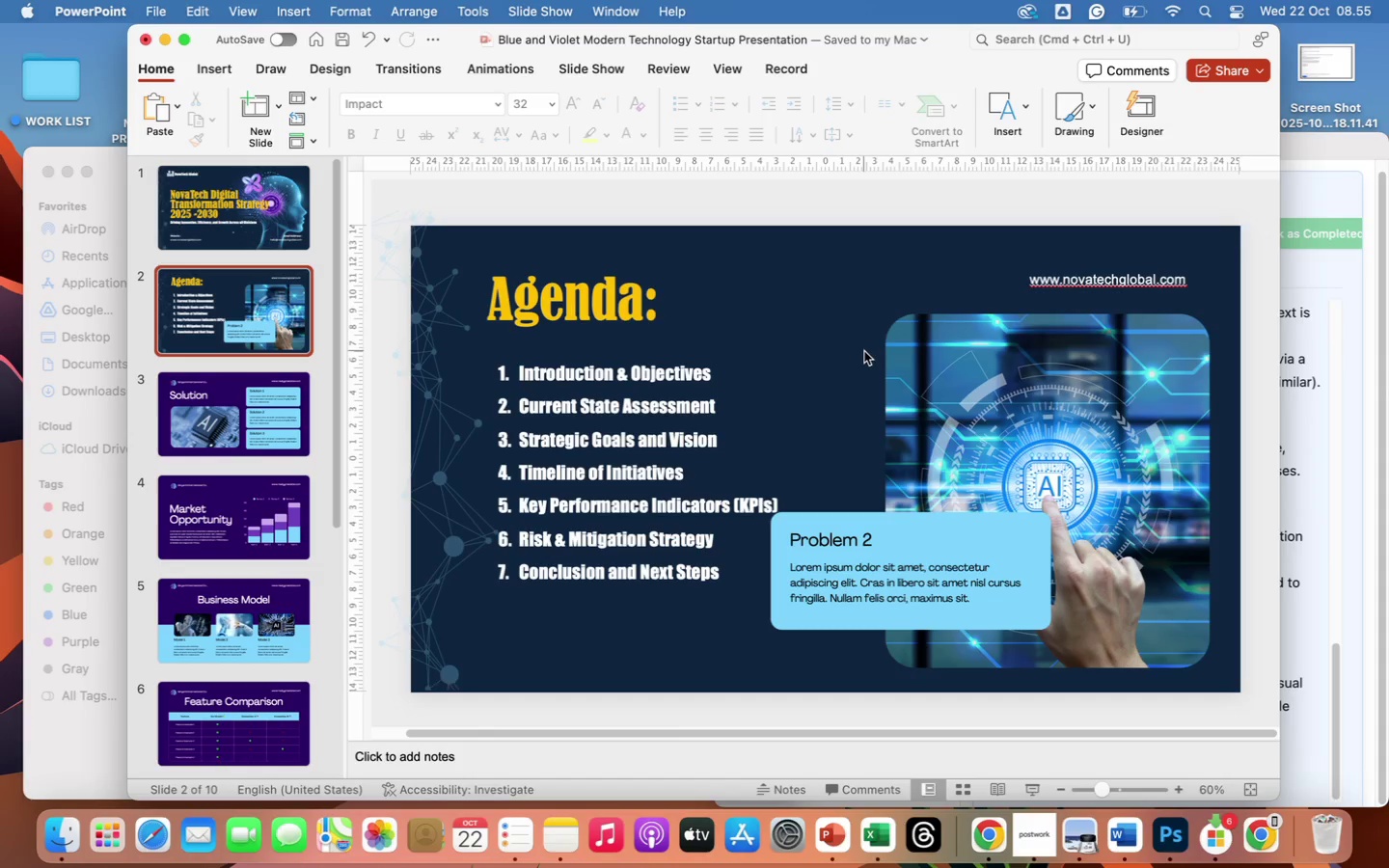 
left_click([955, 591])
 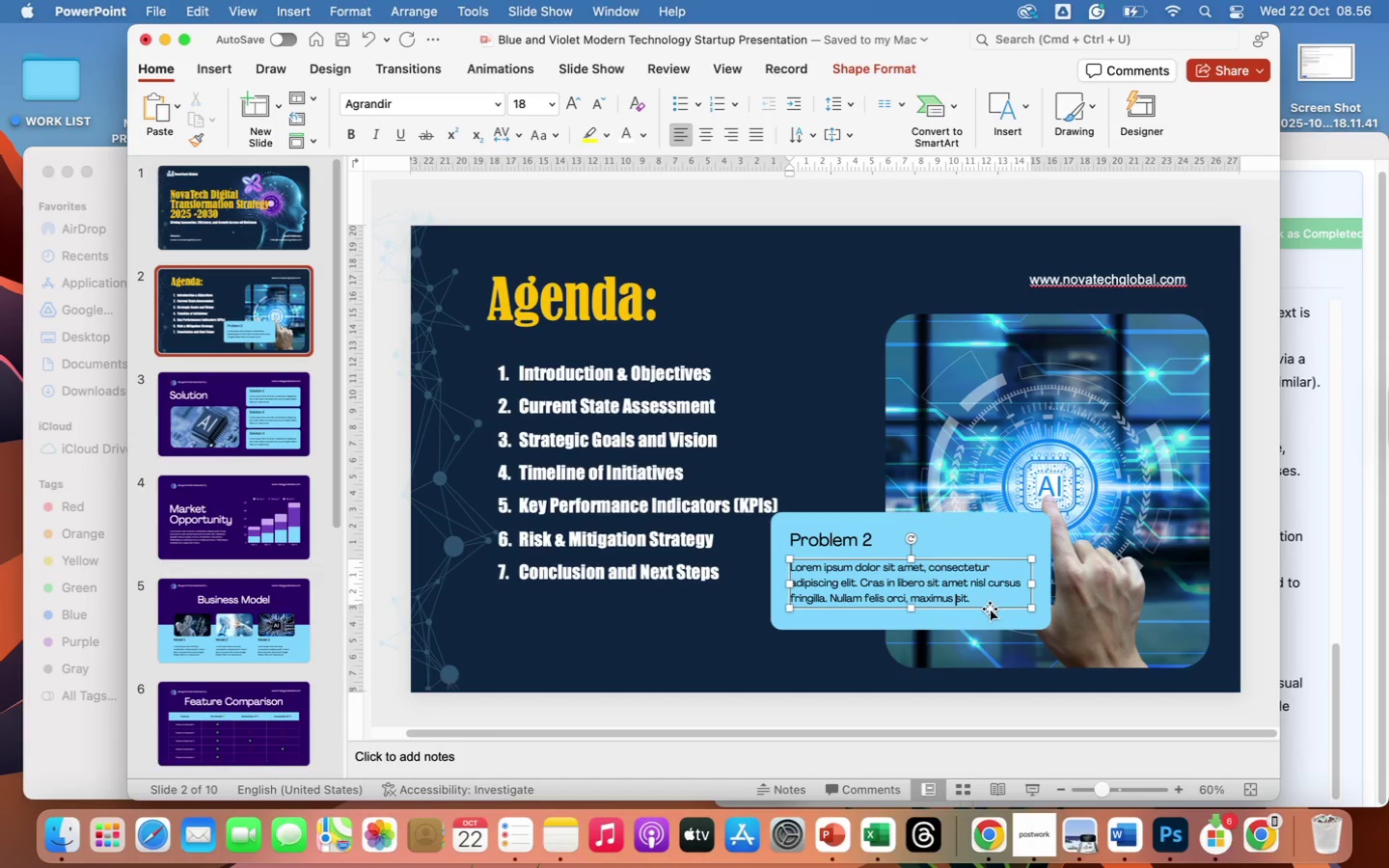 
left_click([990, 609])